 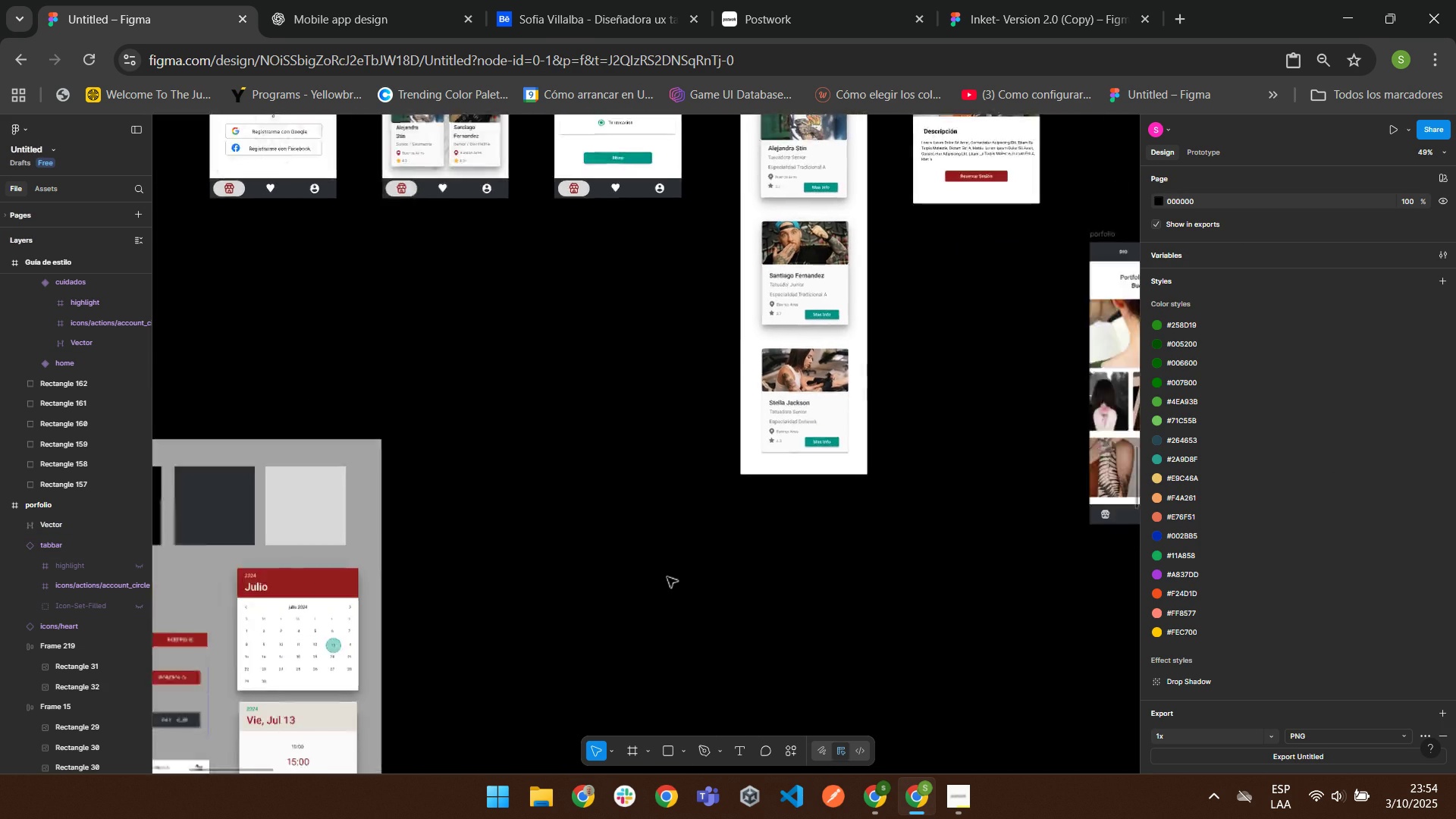 
double_click([392, 592])
 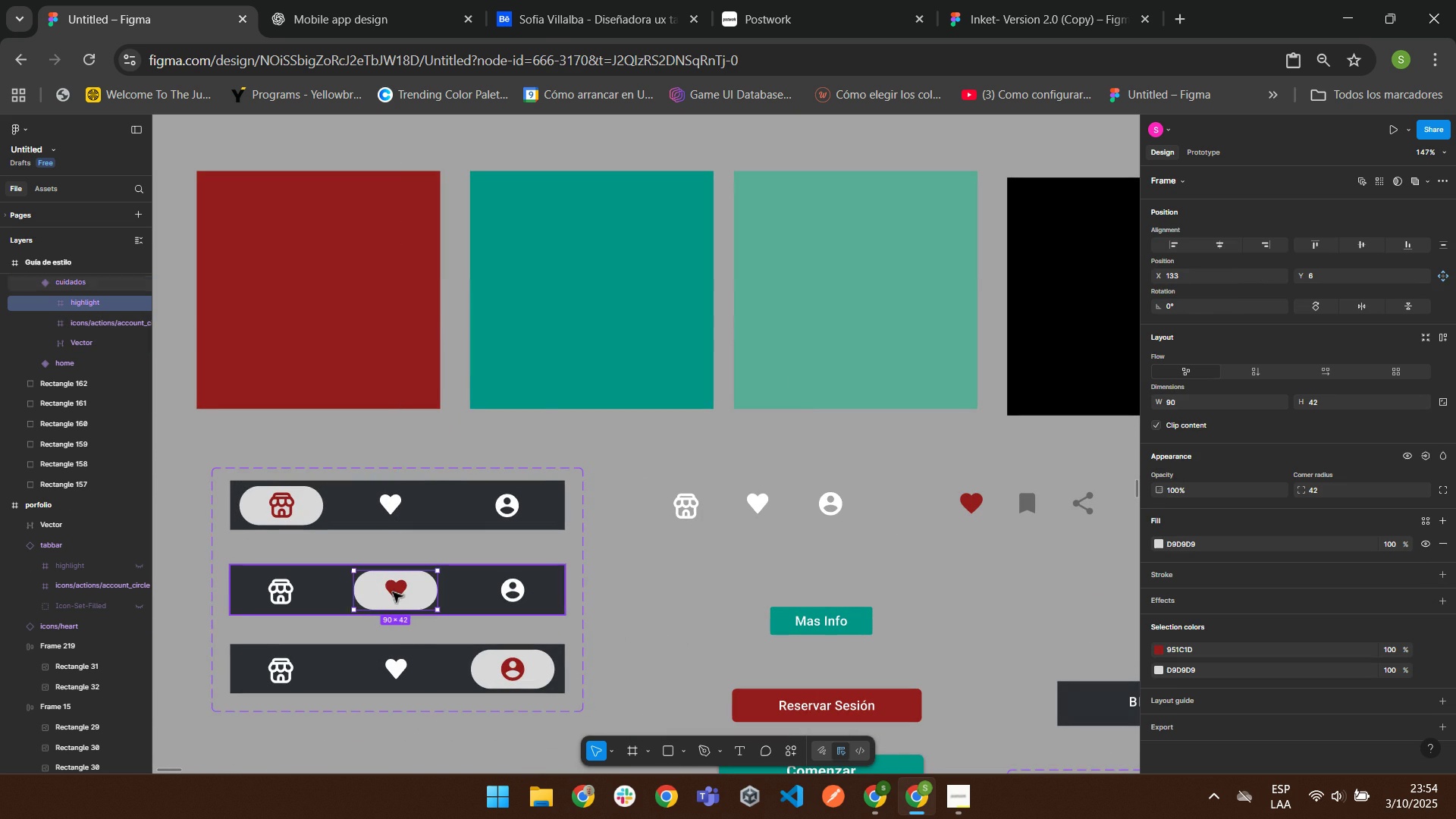 
triple_click([392, 592])
 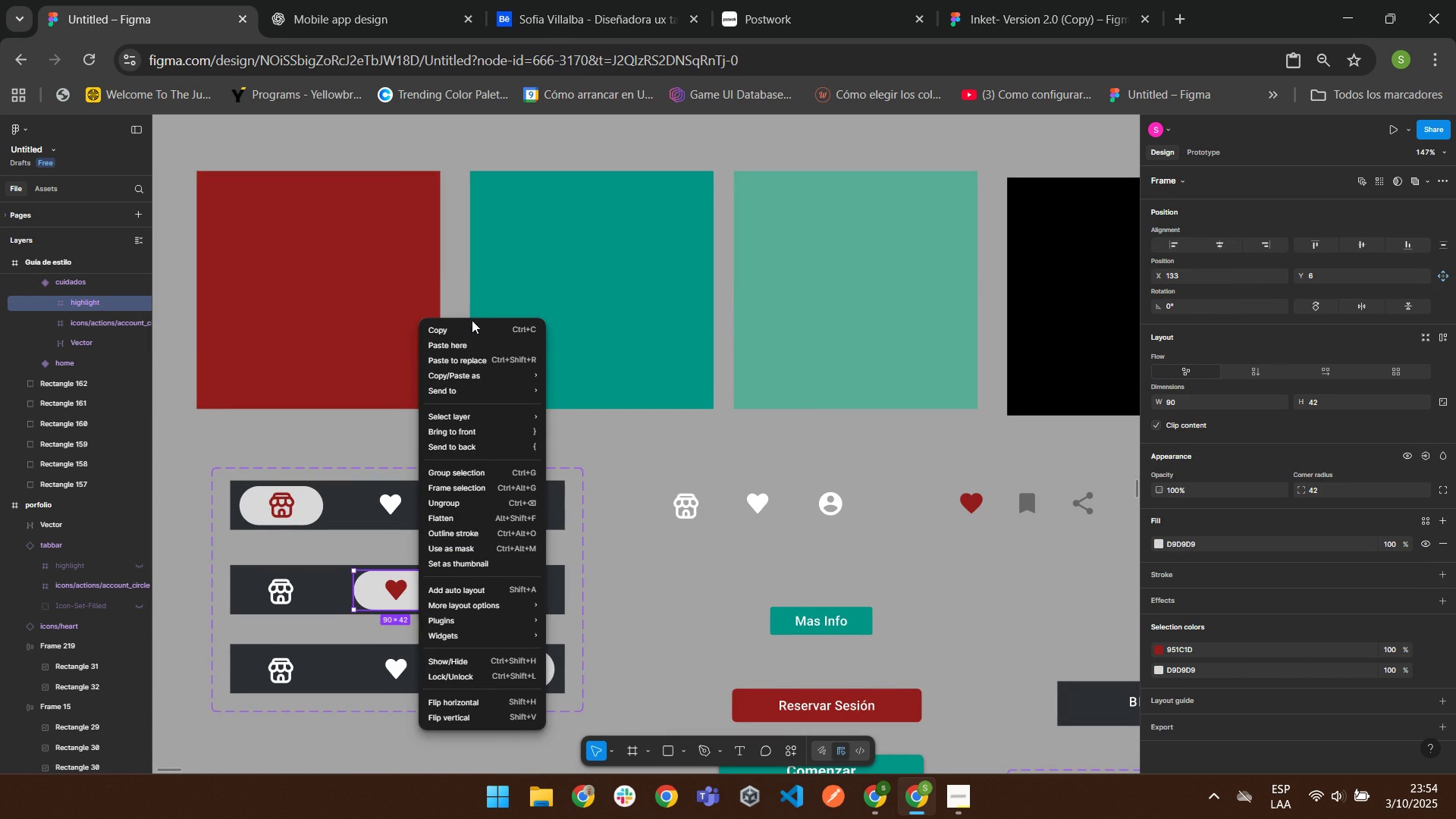 
left_click([471, 326])
 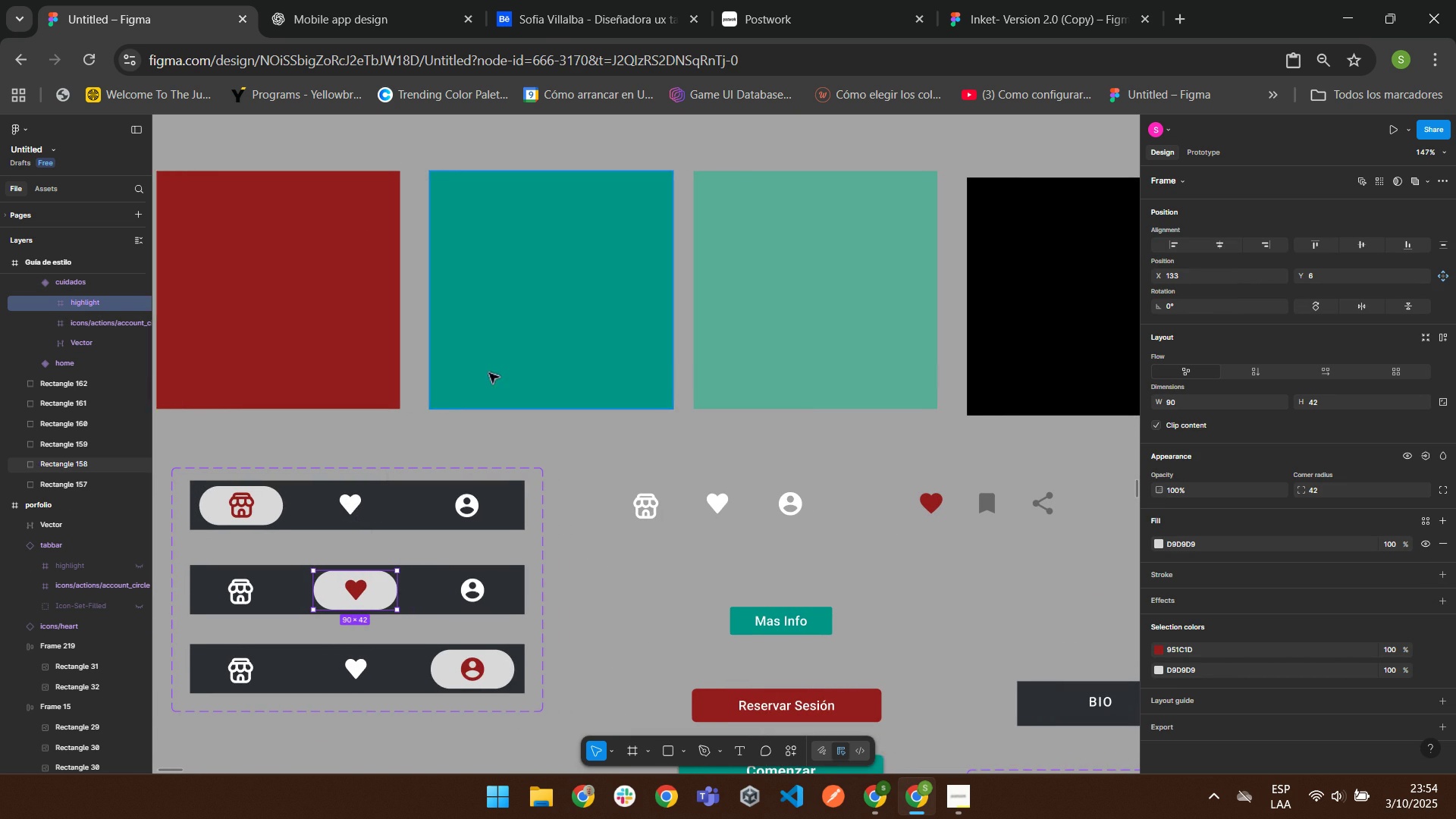 
mouse_move([532, 407])
 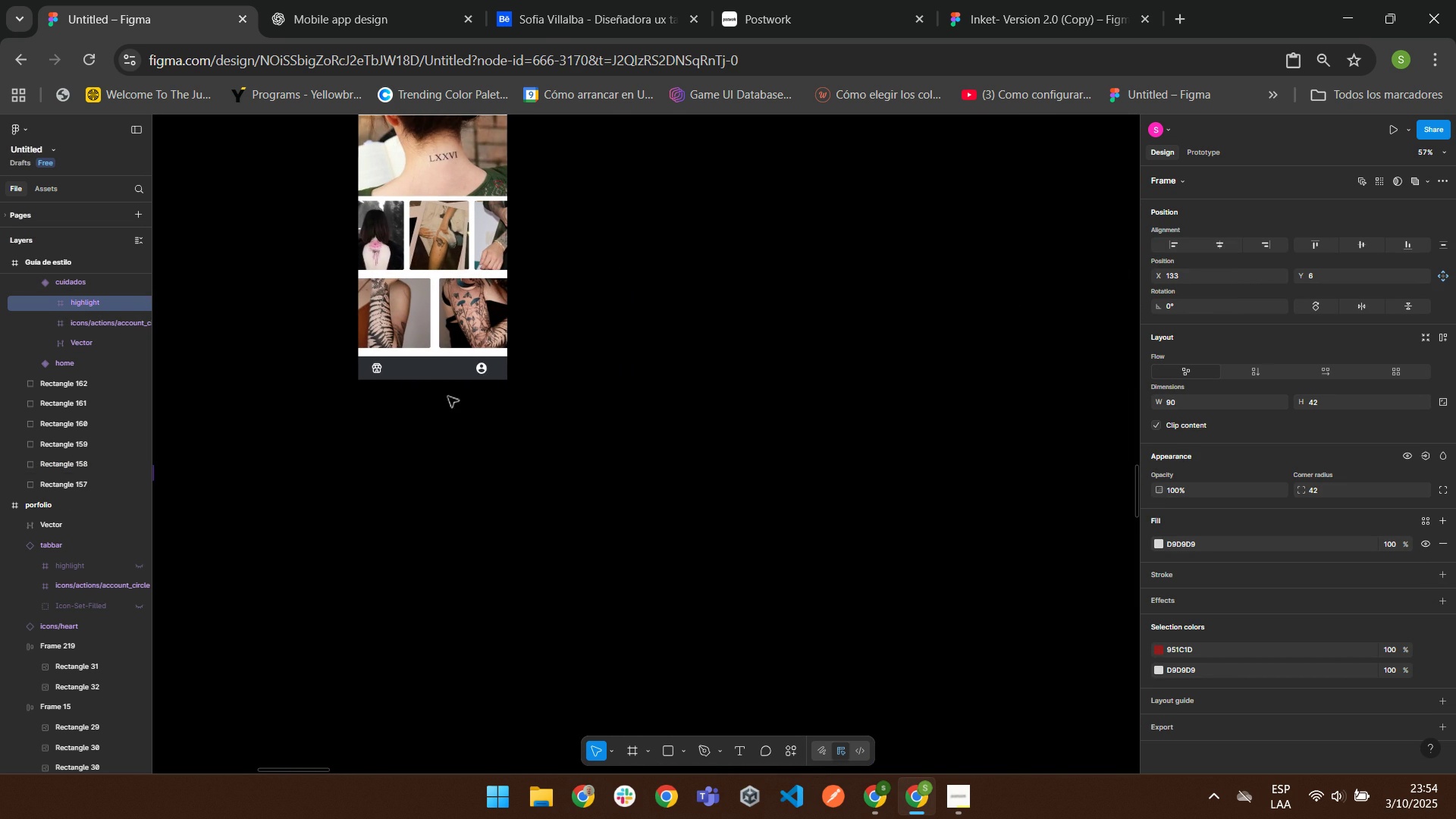 
left_click([420, 368])
 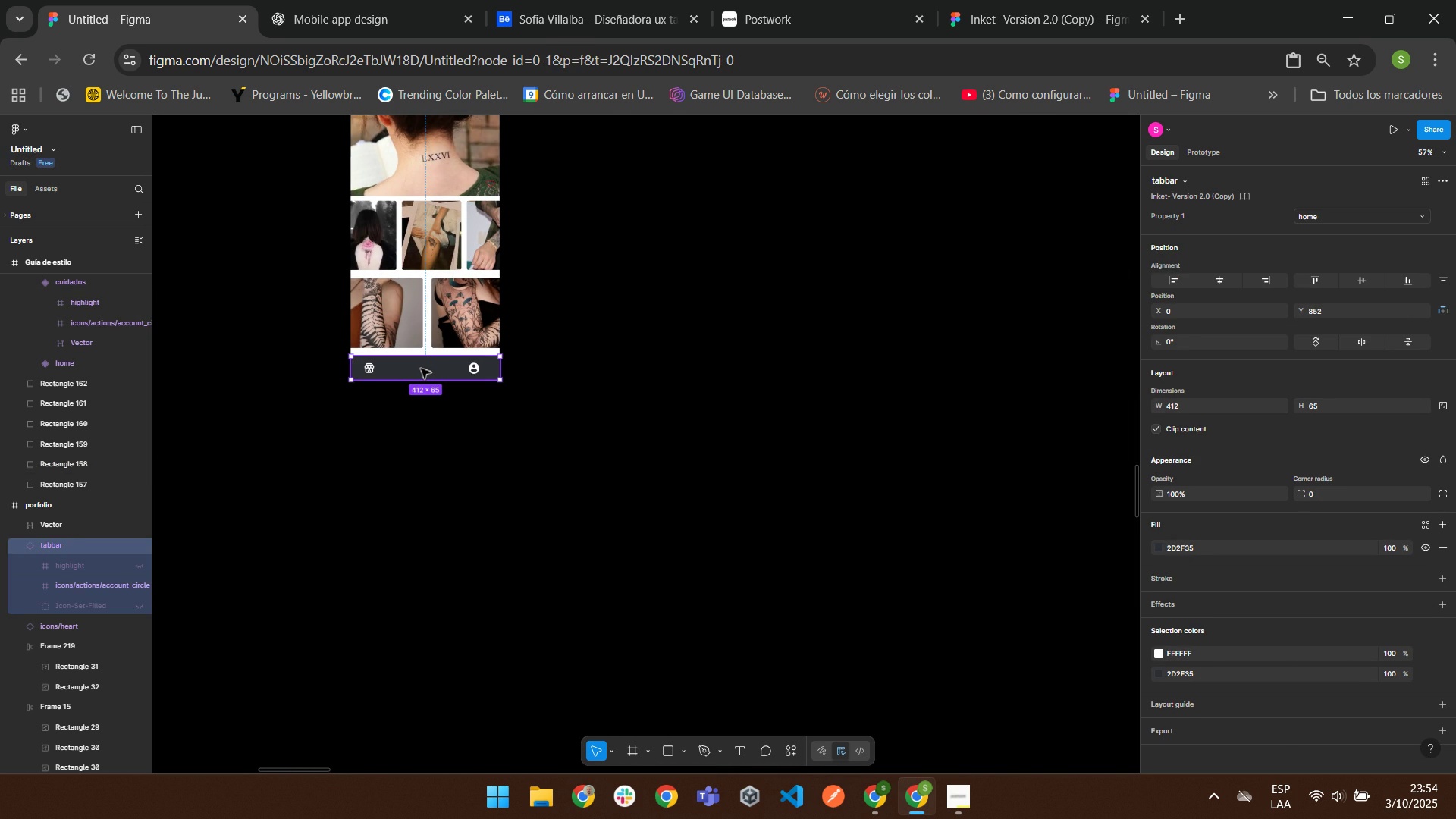 
key(Delete)